 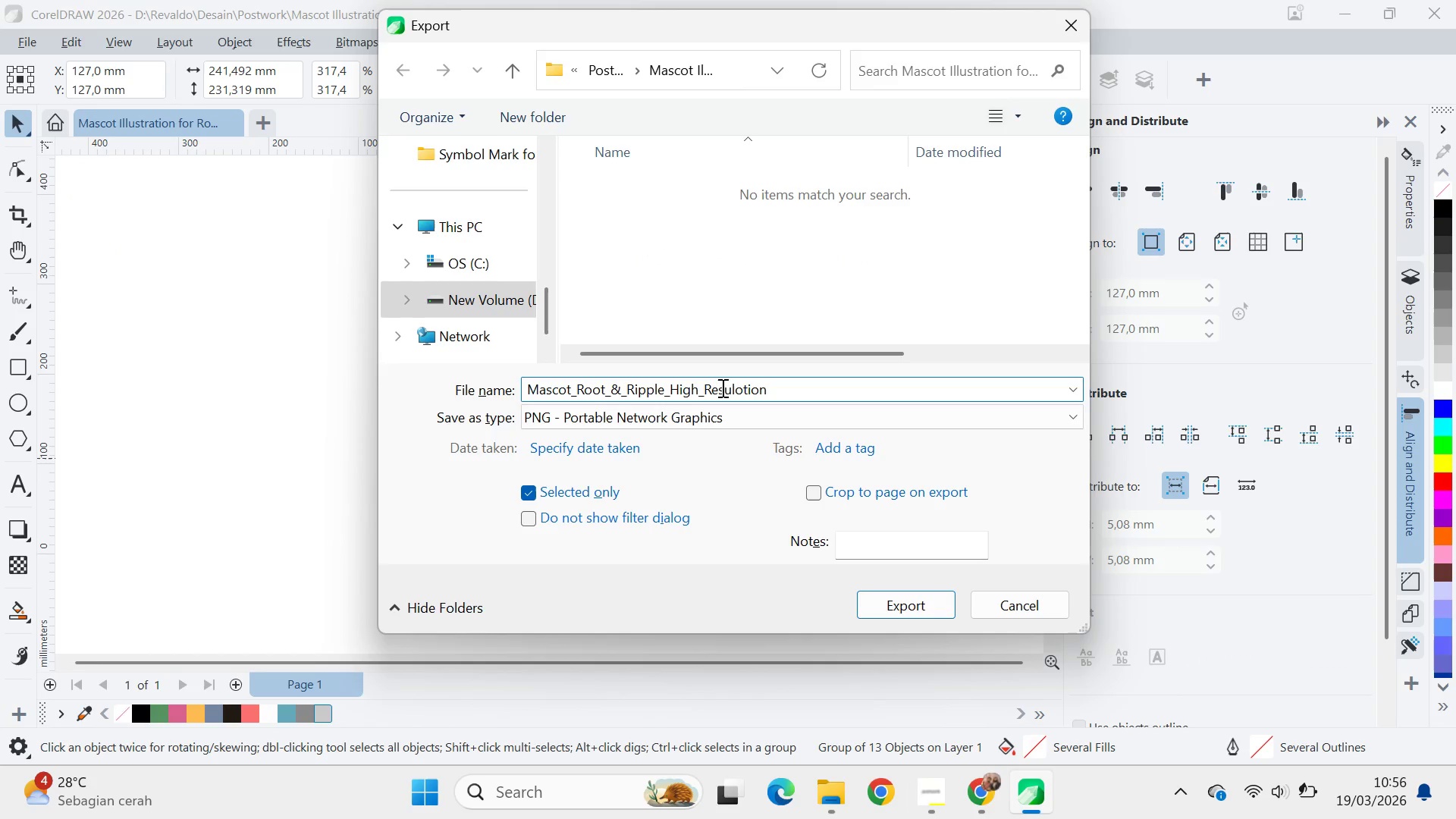 
key(ArrowRight)
 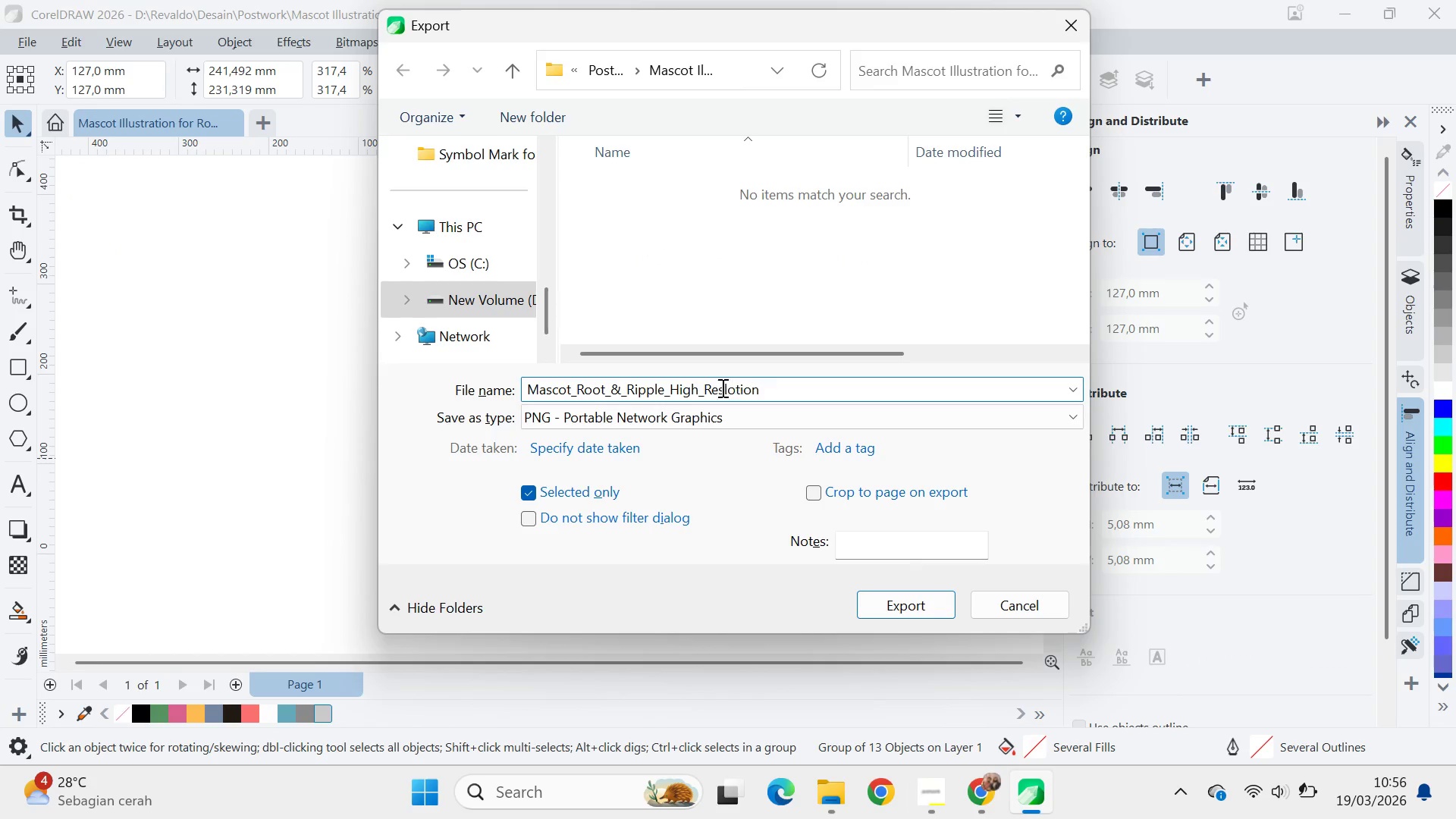 
key(Backspace)
 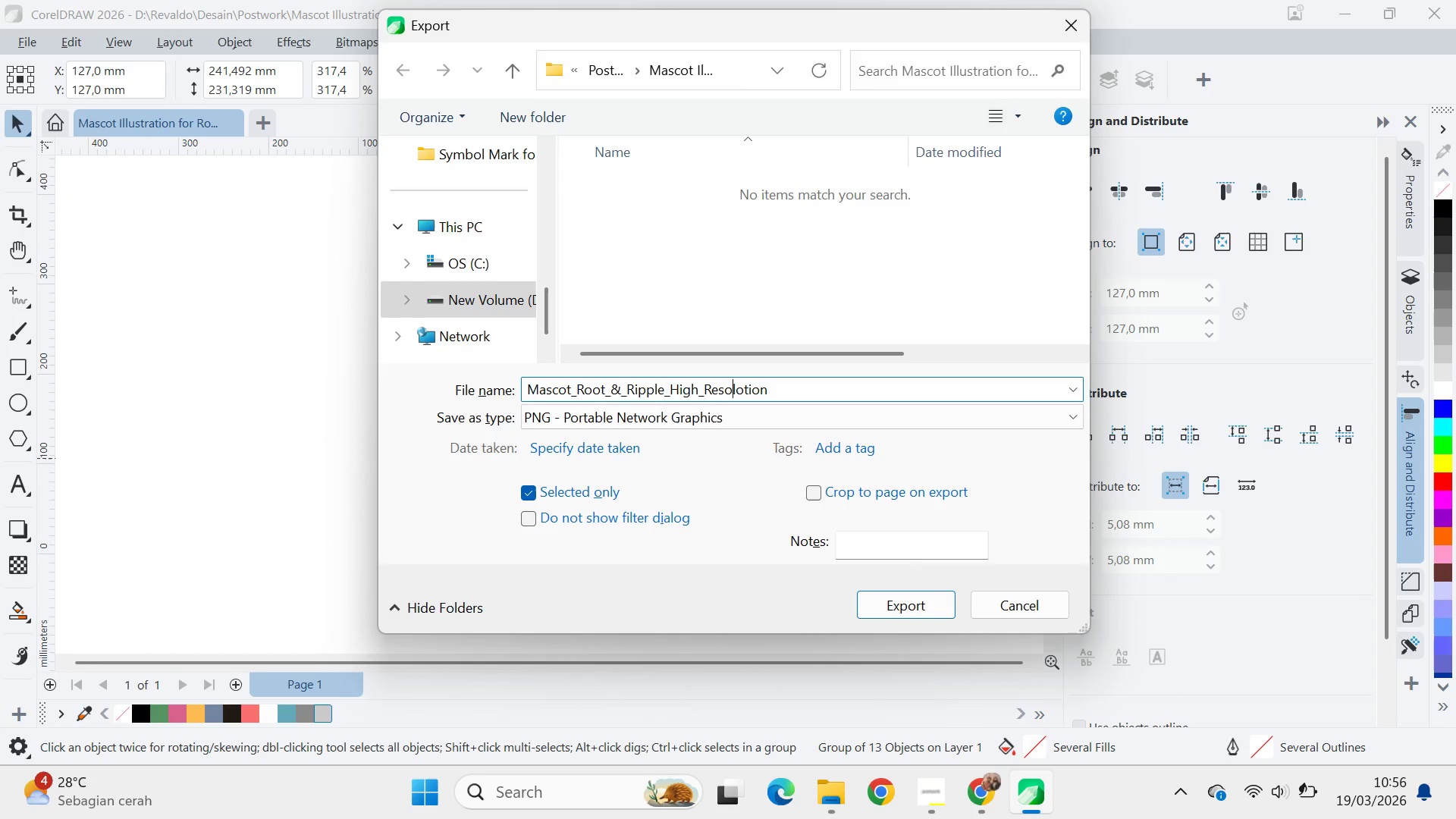 
key(O)
 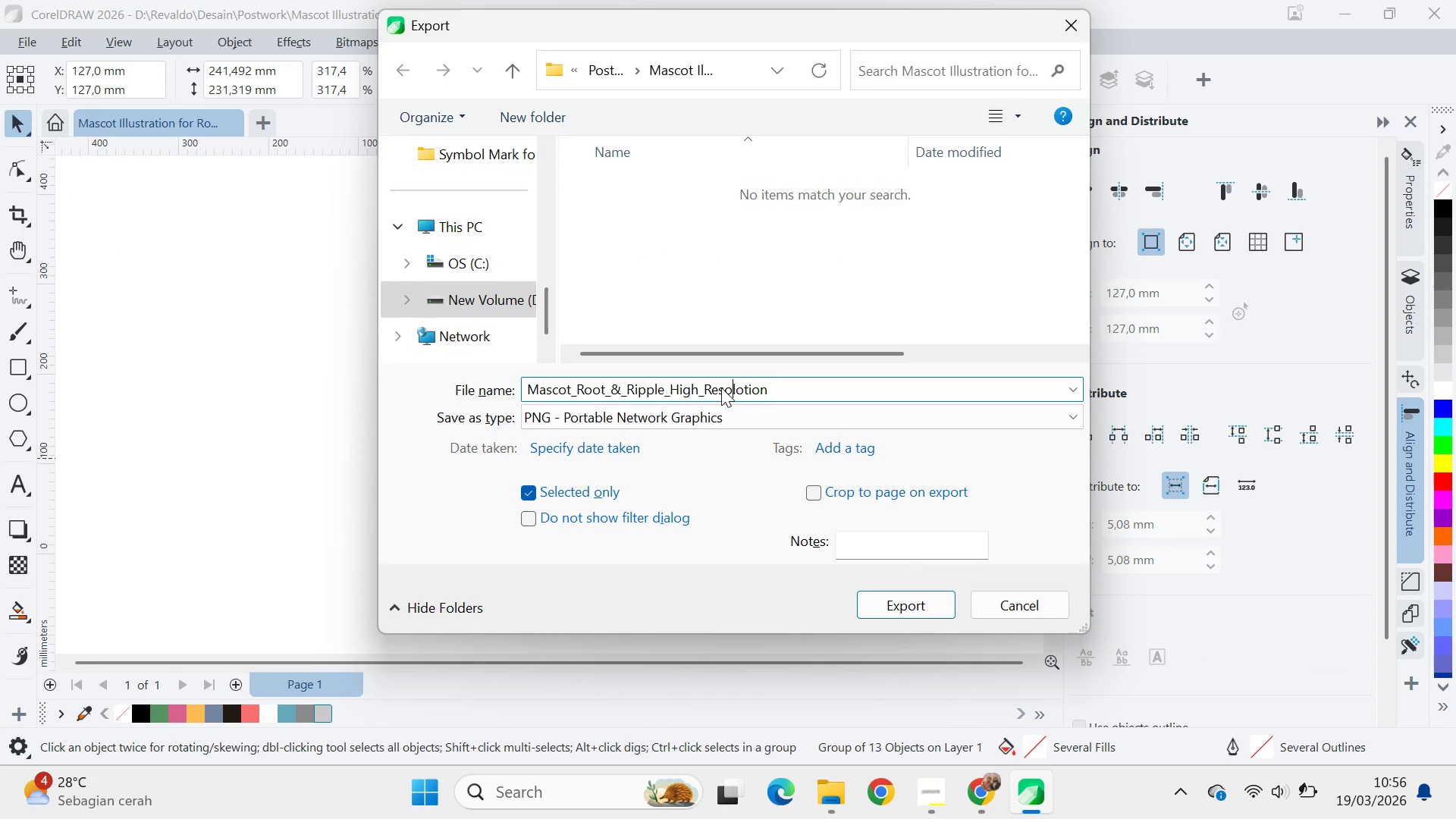 
key(ArrowRight)
 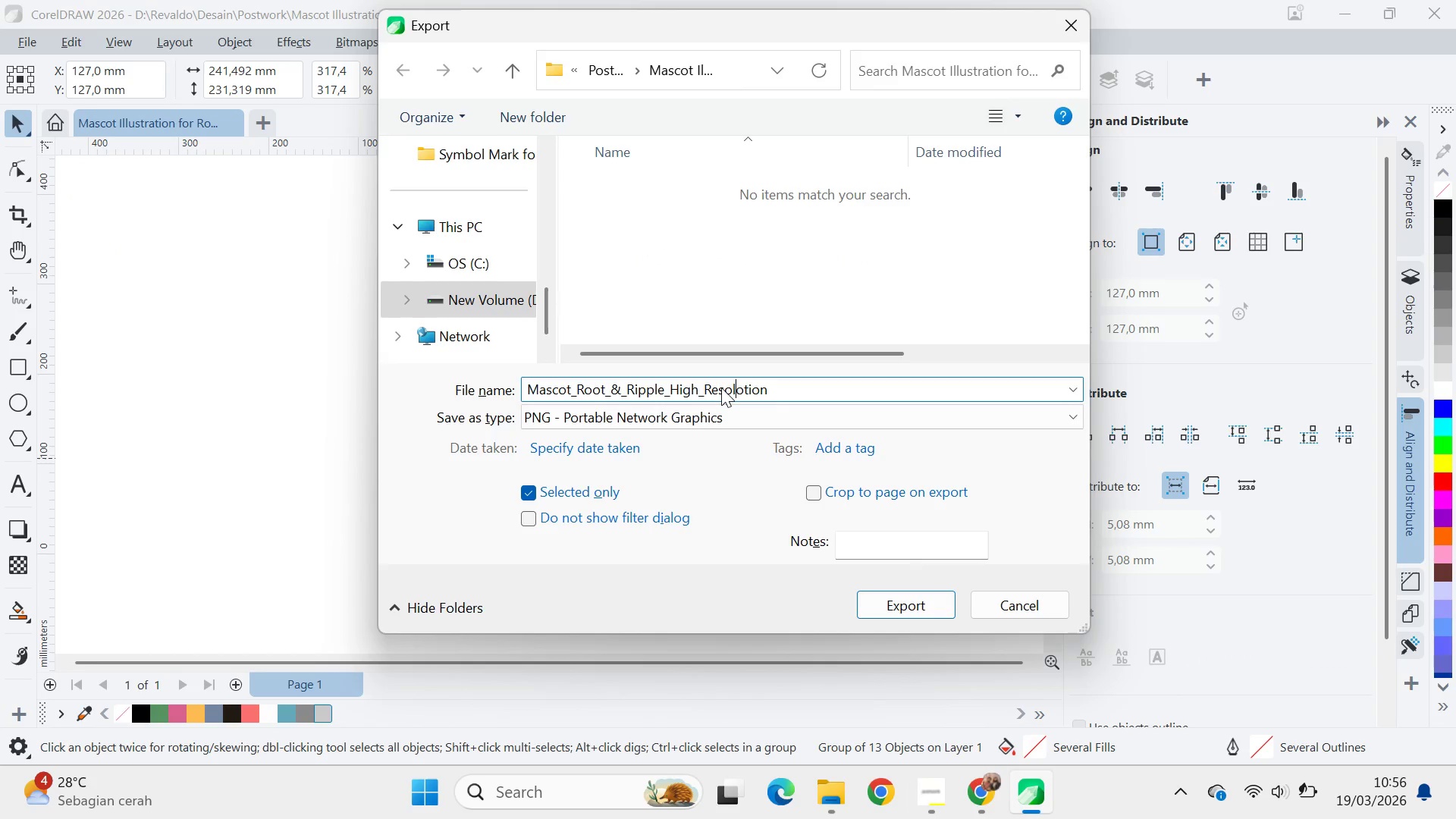 
key(ArrowRight)
 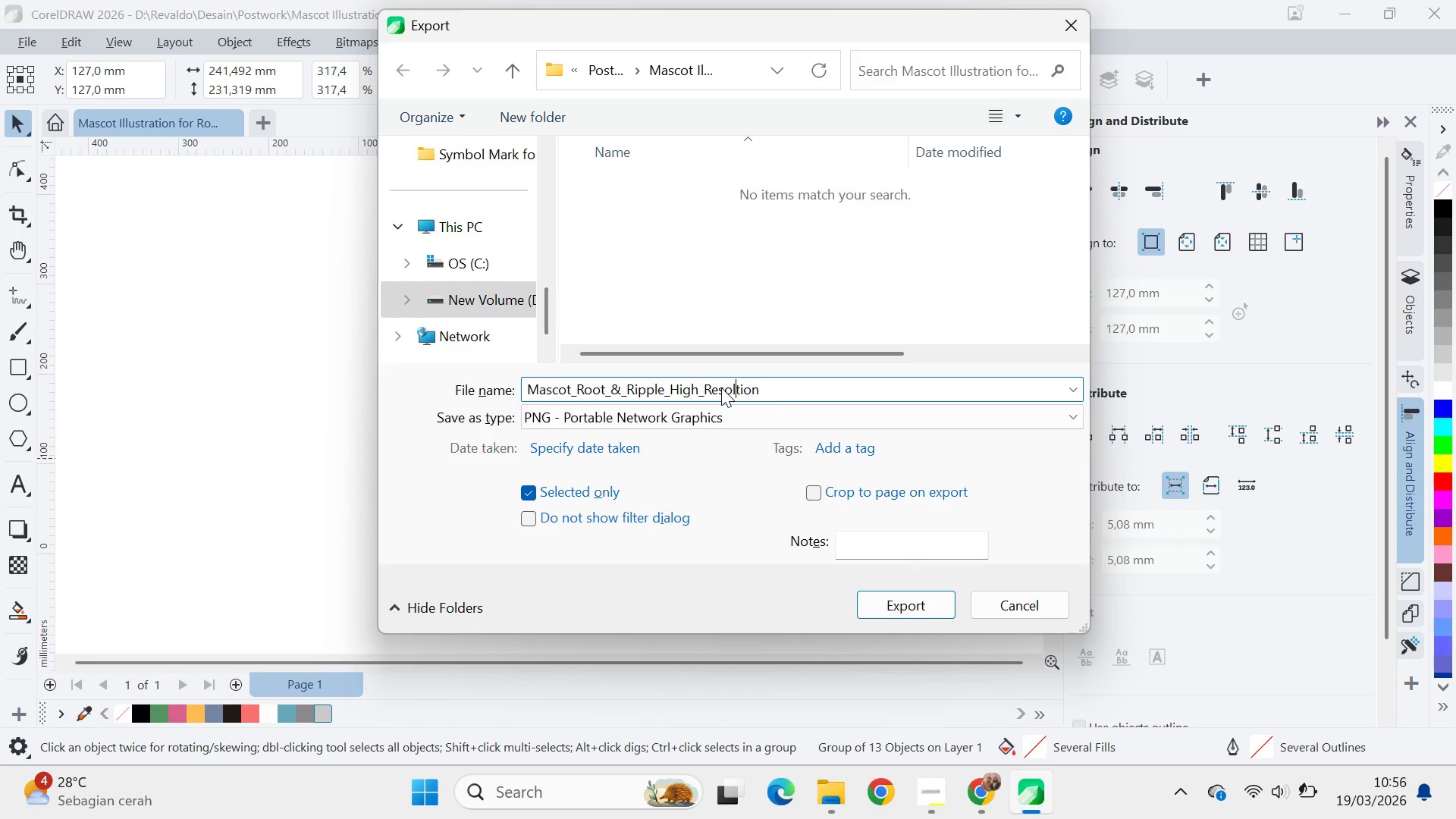 
key(Backspace)
 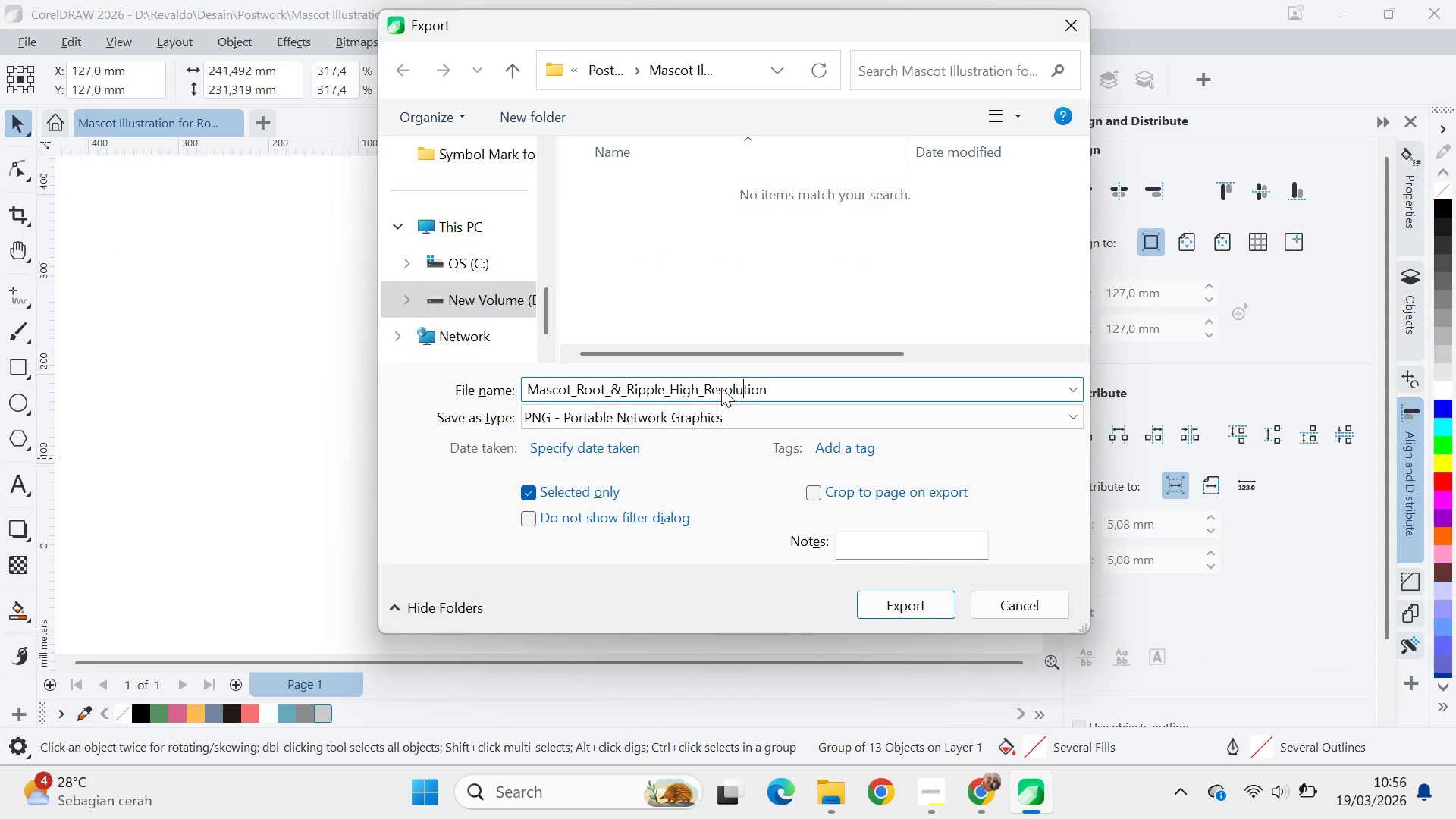 
key(U)
 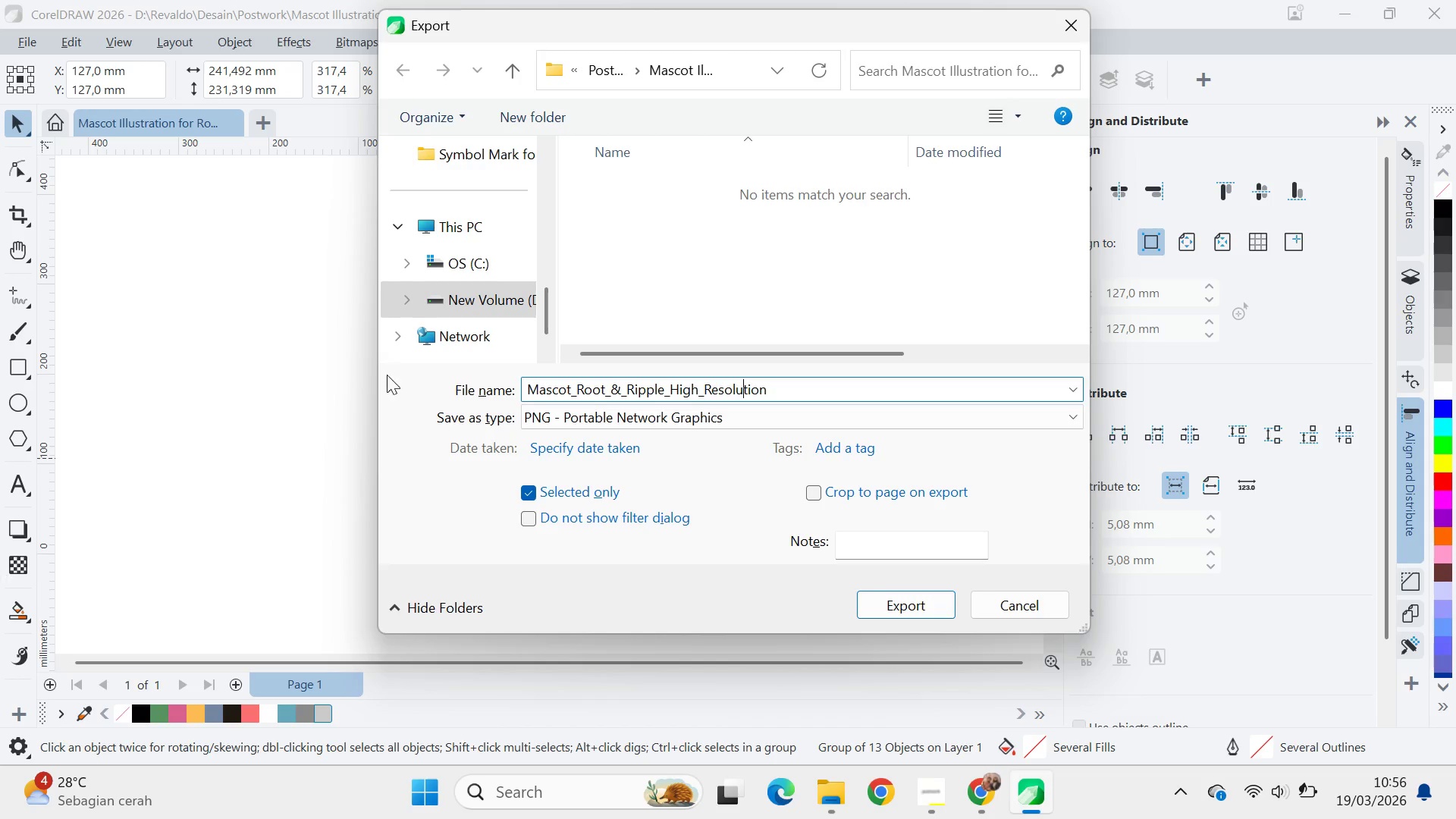 
left_click([904, 610])
 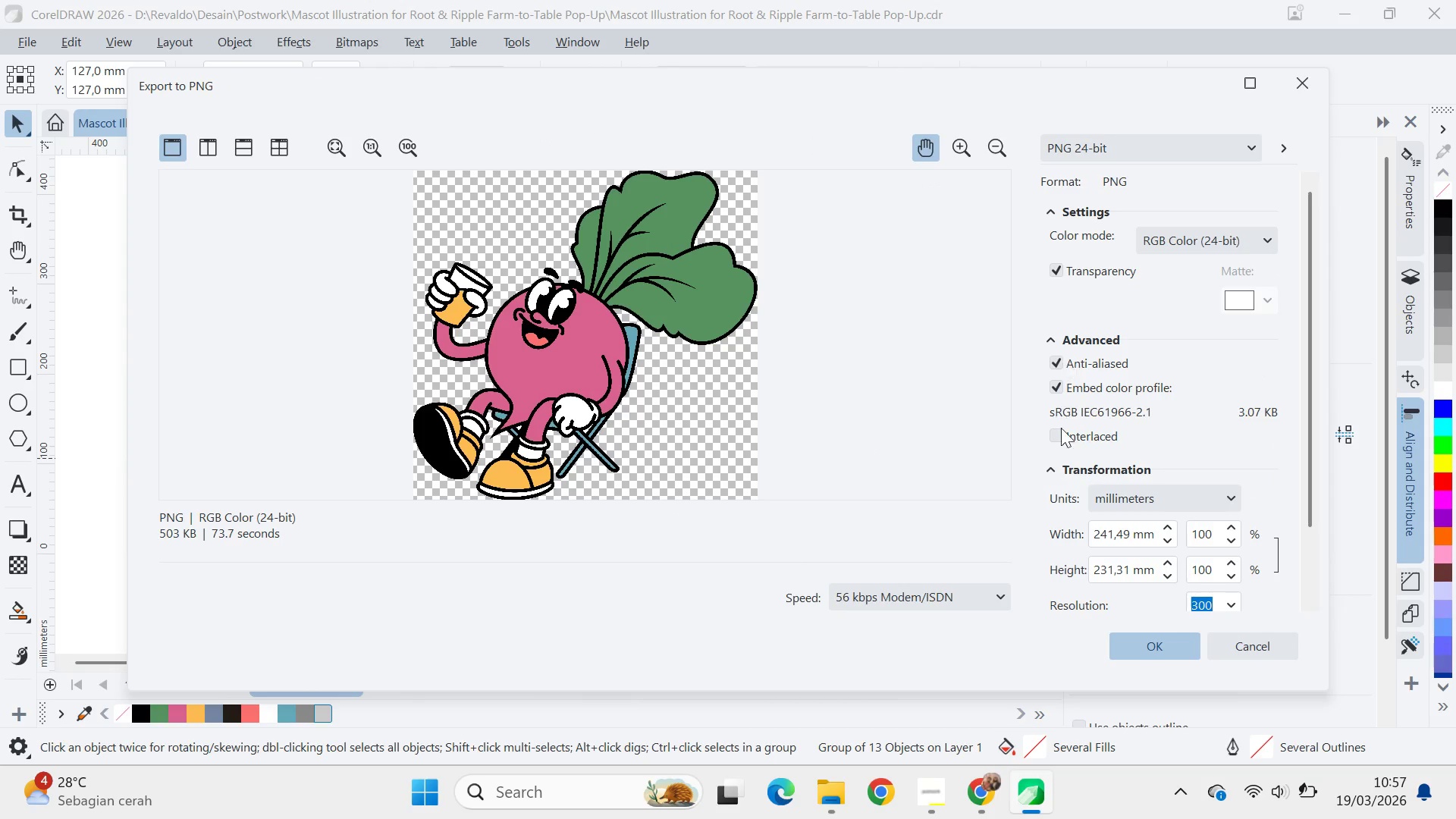 
wait(7.25)
 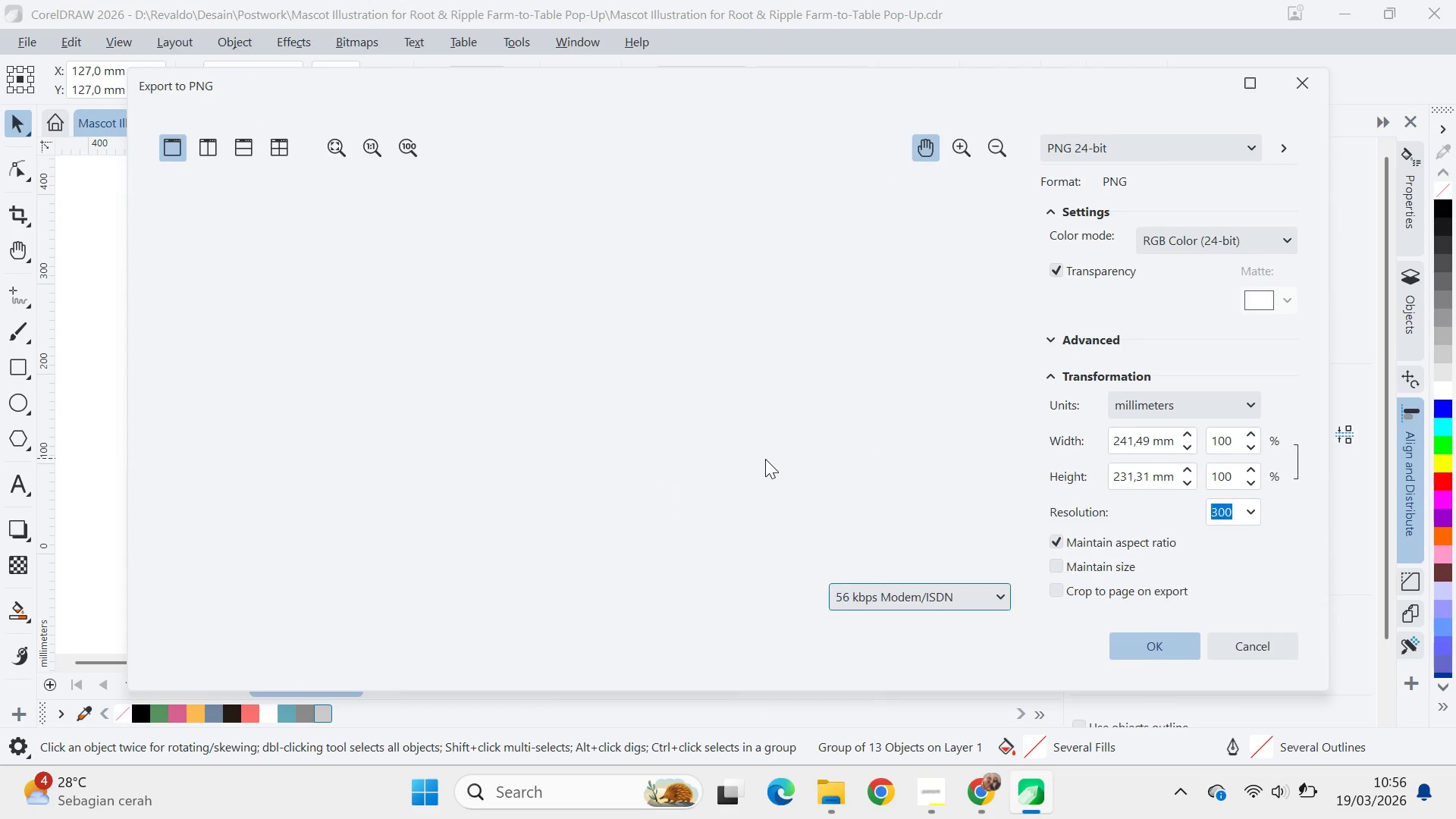 
left_click([1091, 340])
 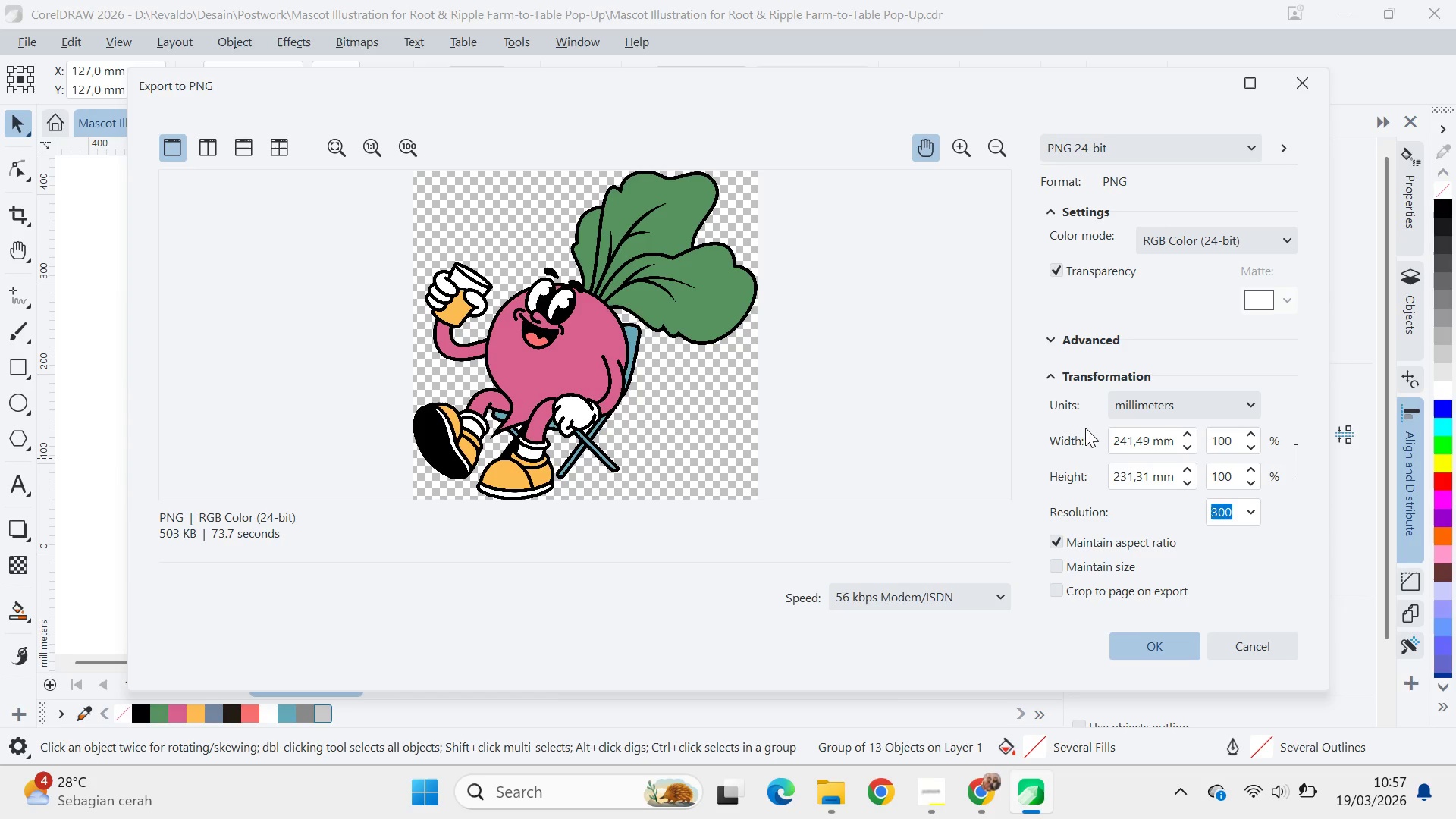 
left_click([1082, 371])
 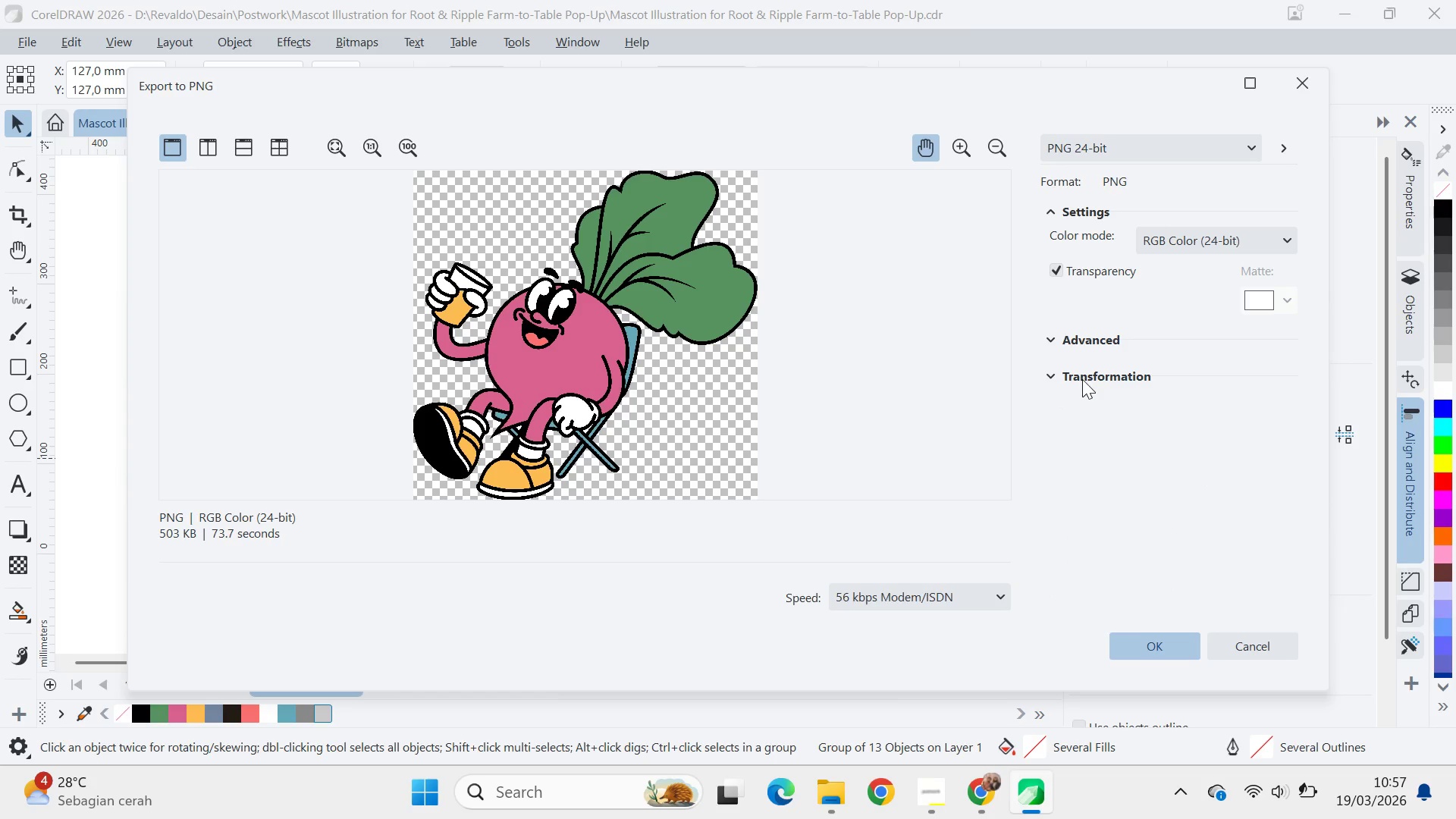 
left_click([1082, 379])
 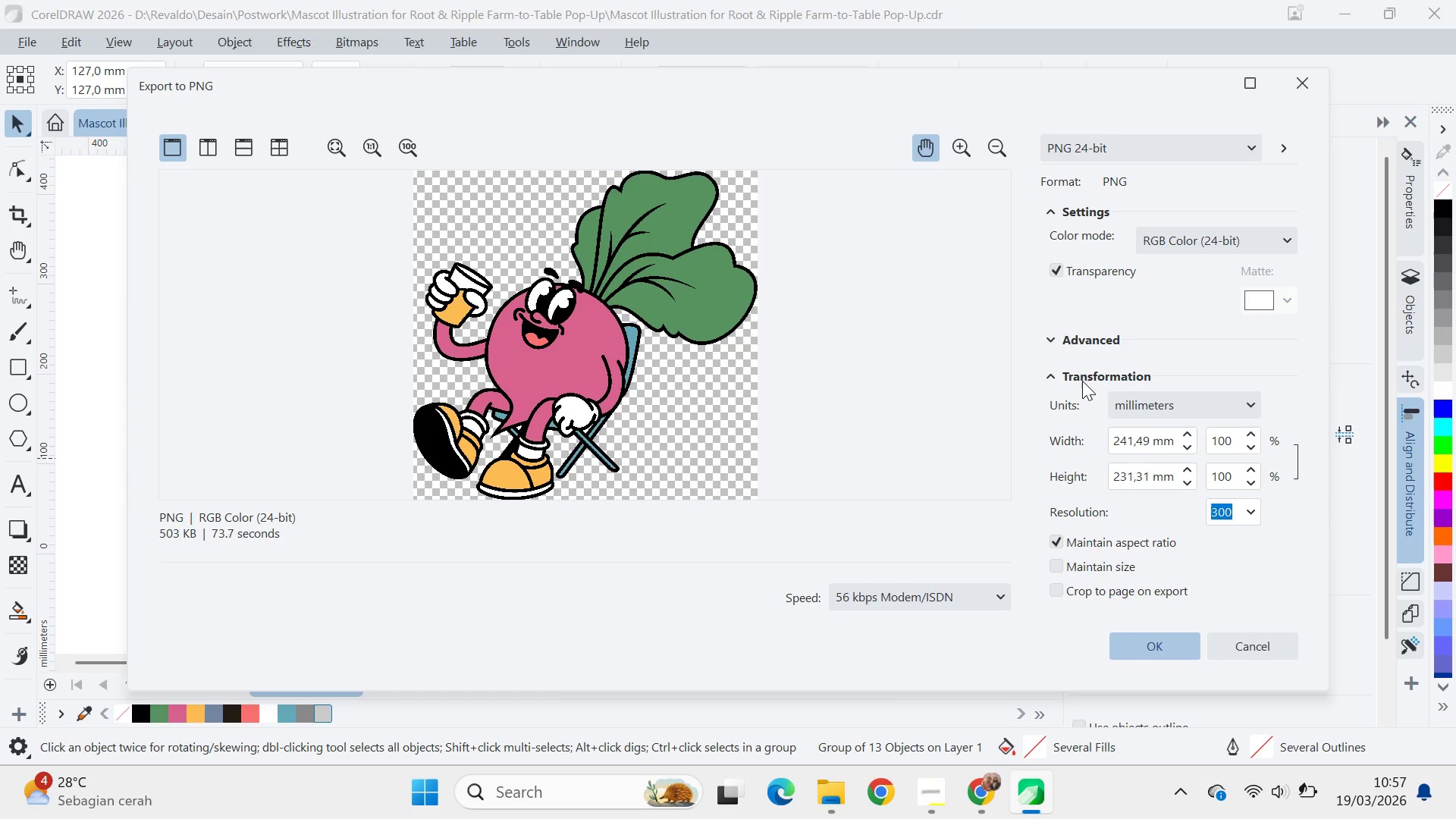 
wait(8.06)
 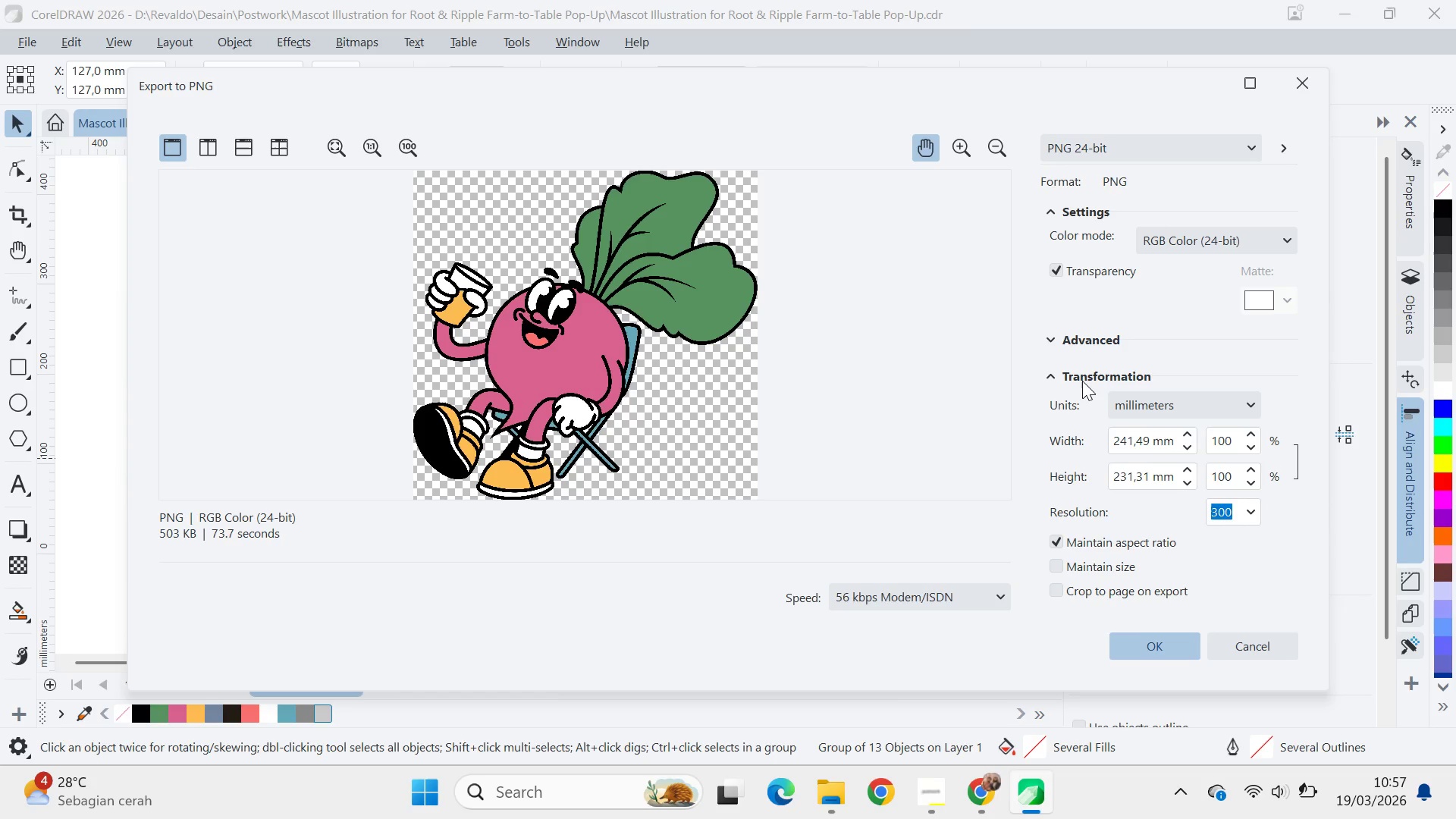 
left_click([1182, 635])
 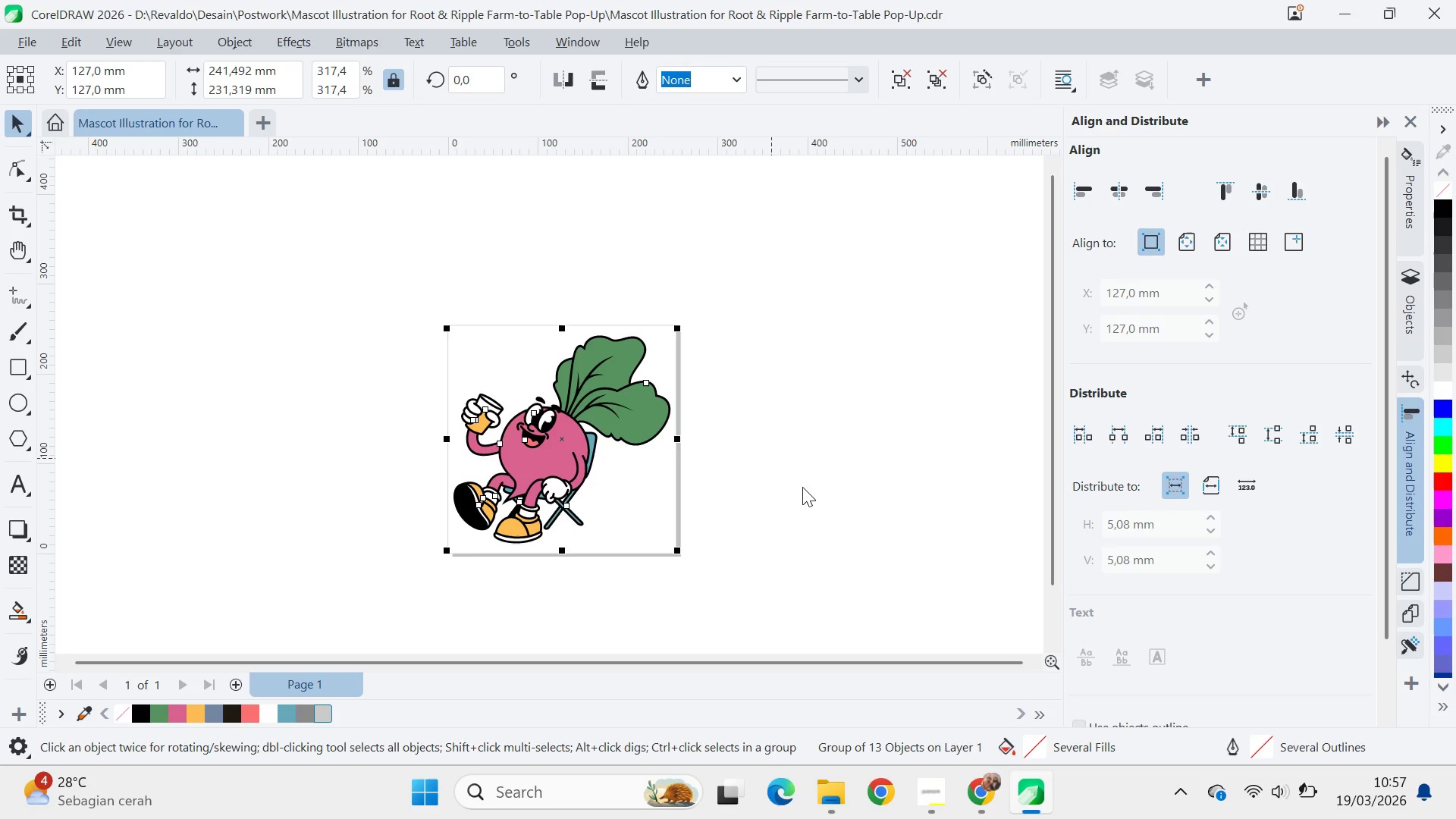 
left_click([802, 487])
 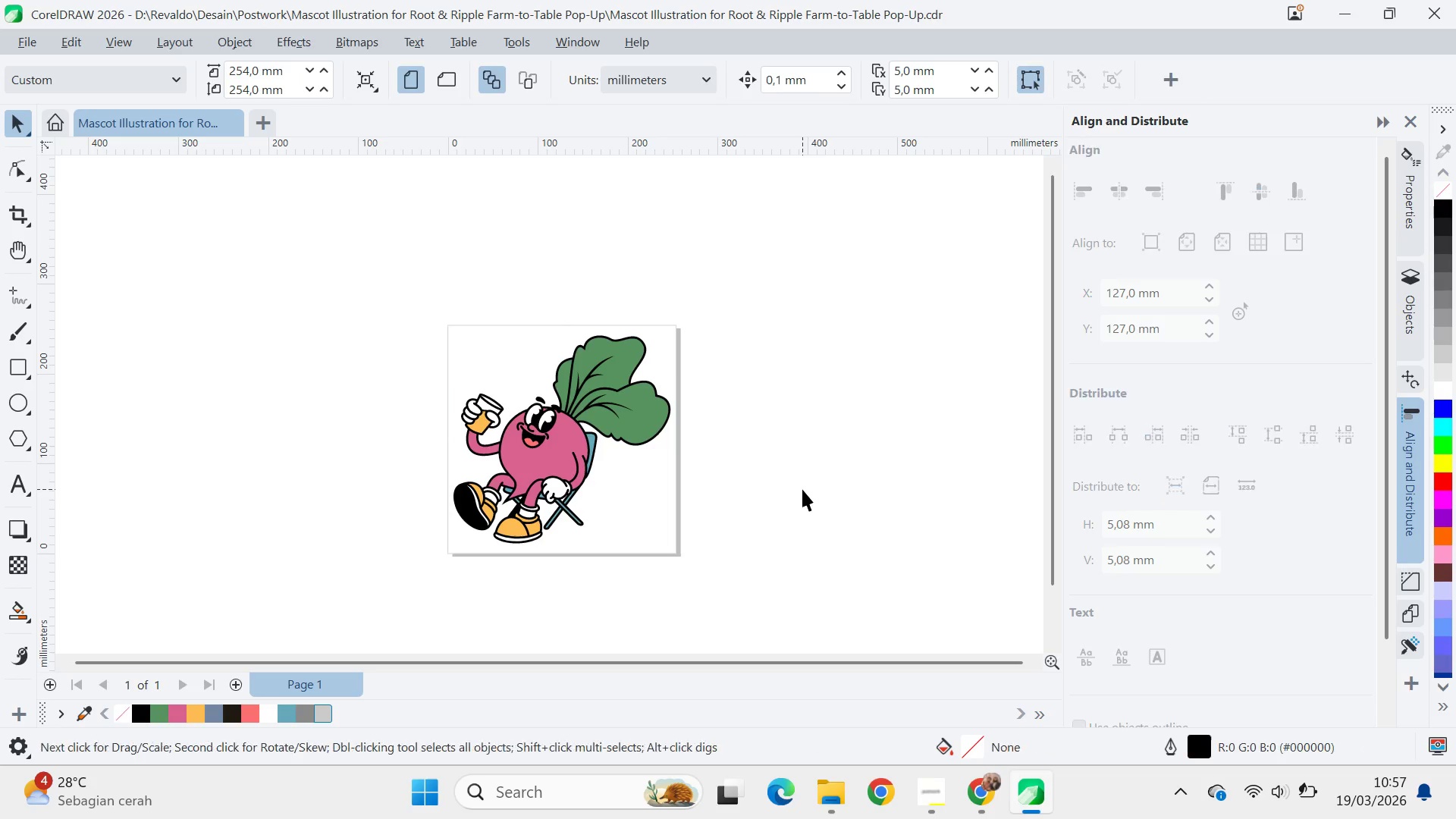 
key(Alt+Tab)
 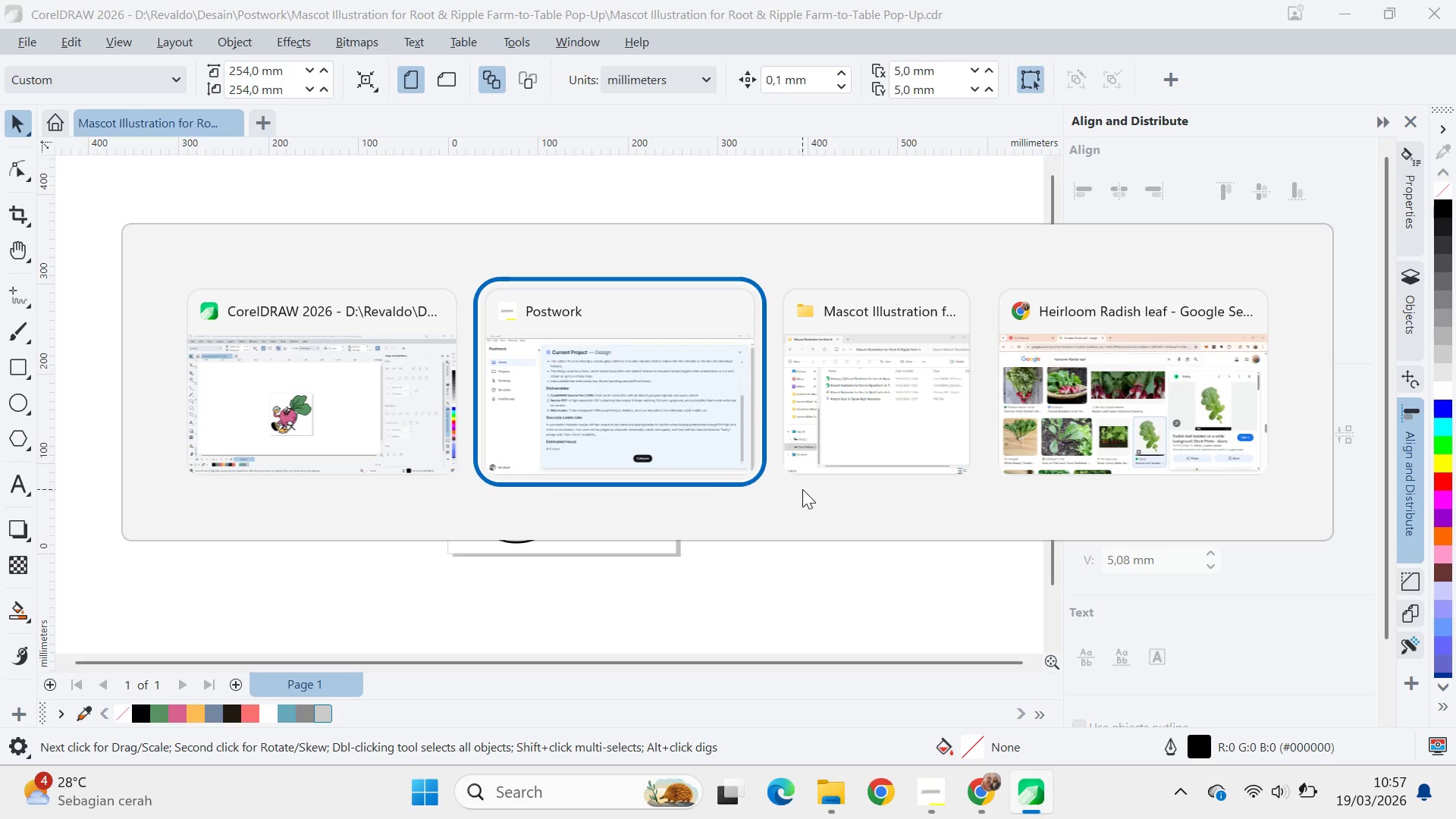 
key(Alt+Tab)
 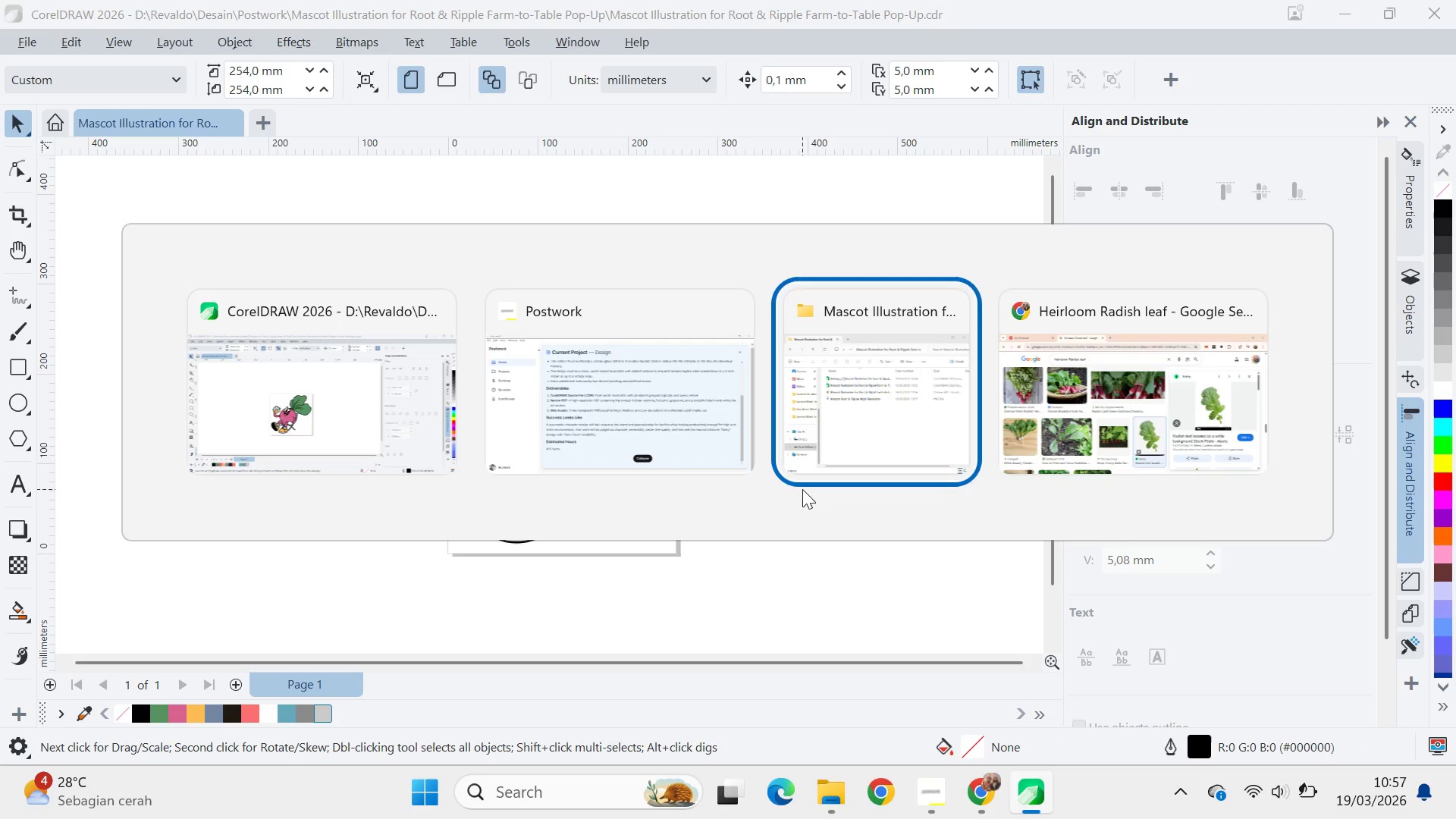 
key(Alt+Tab)
 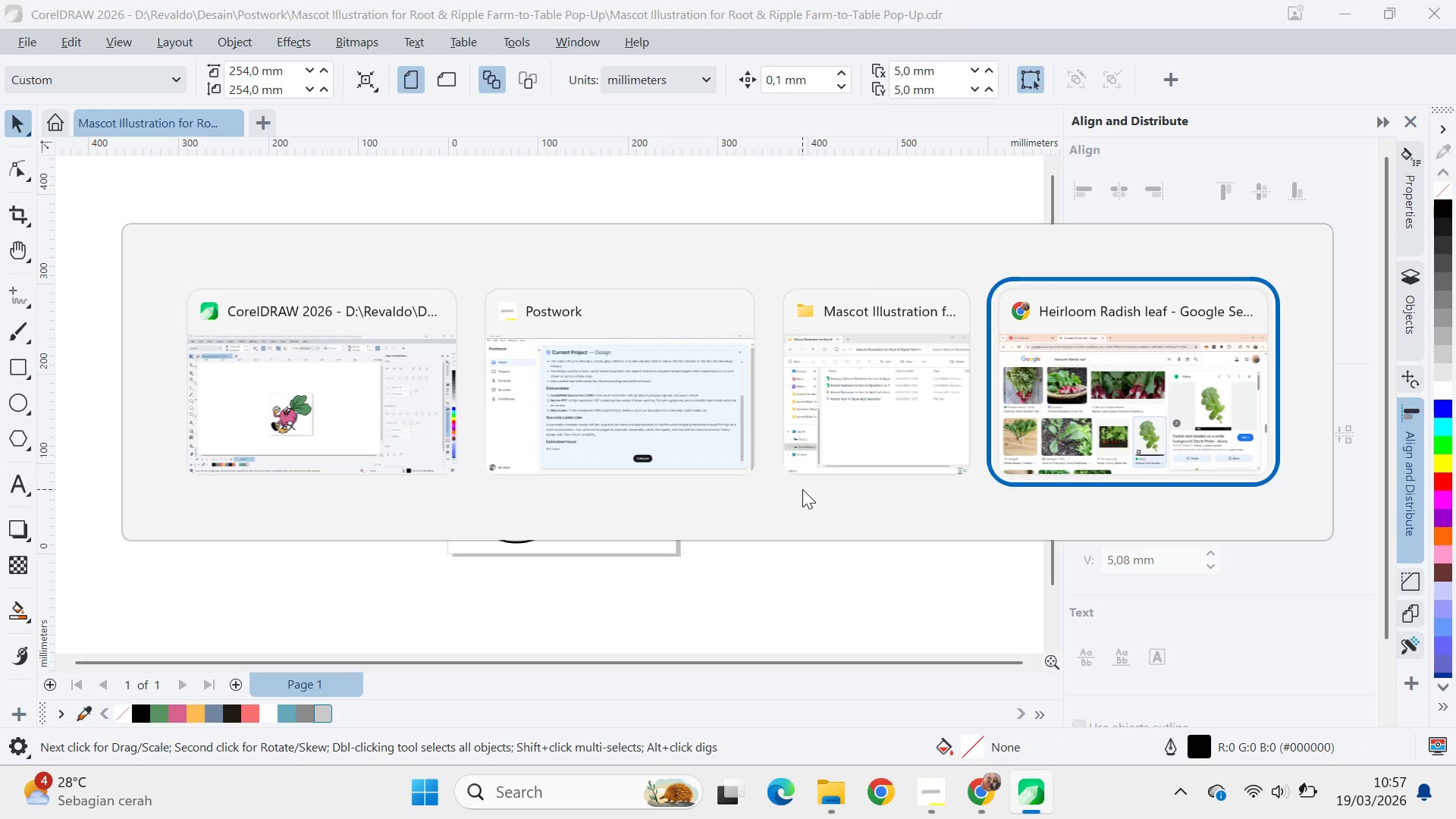 
key(Alt+Tab)
 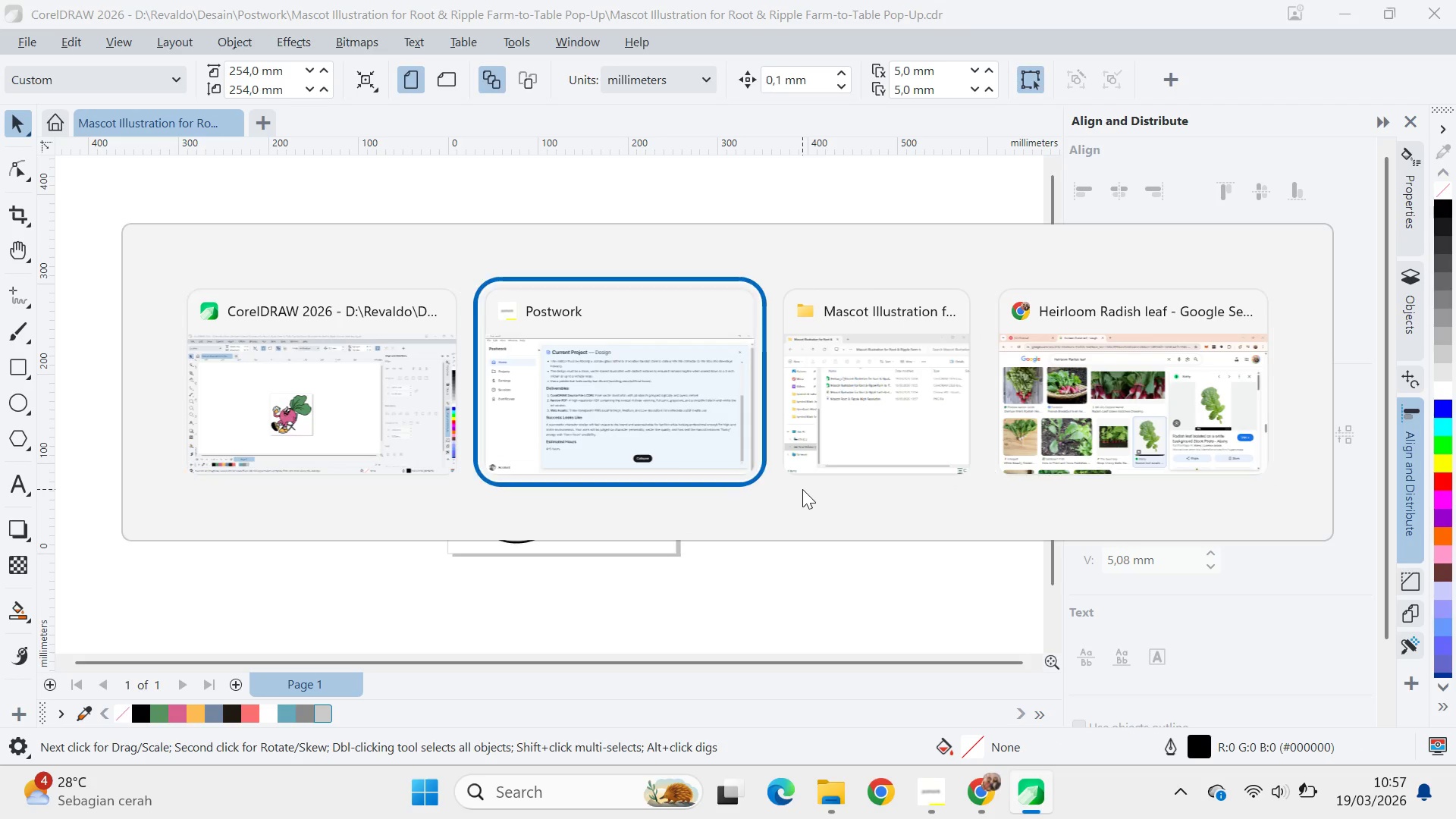 
key(Alt+Tab)